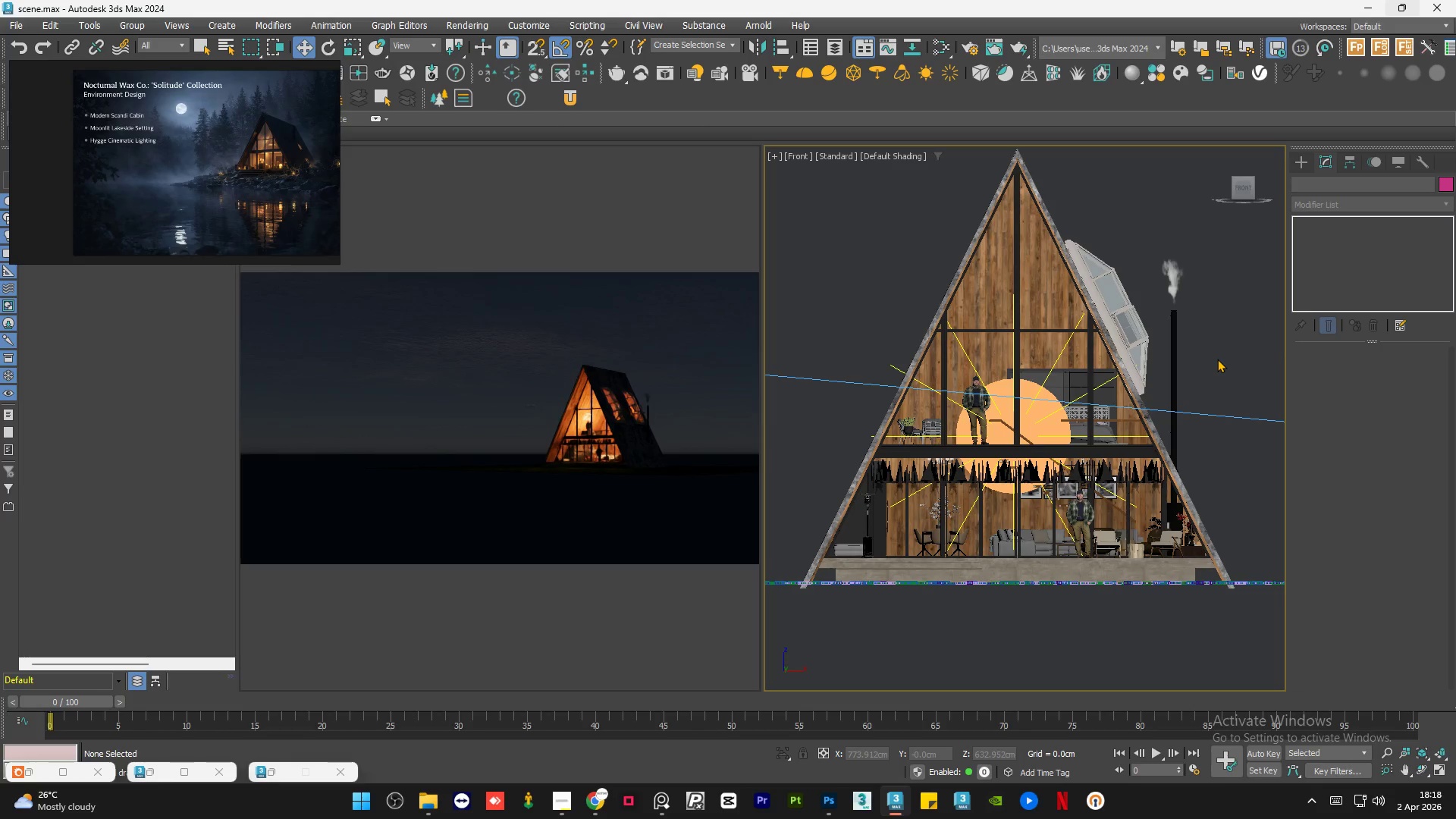 
key(Control+S)
 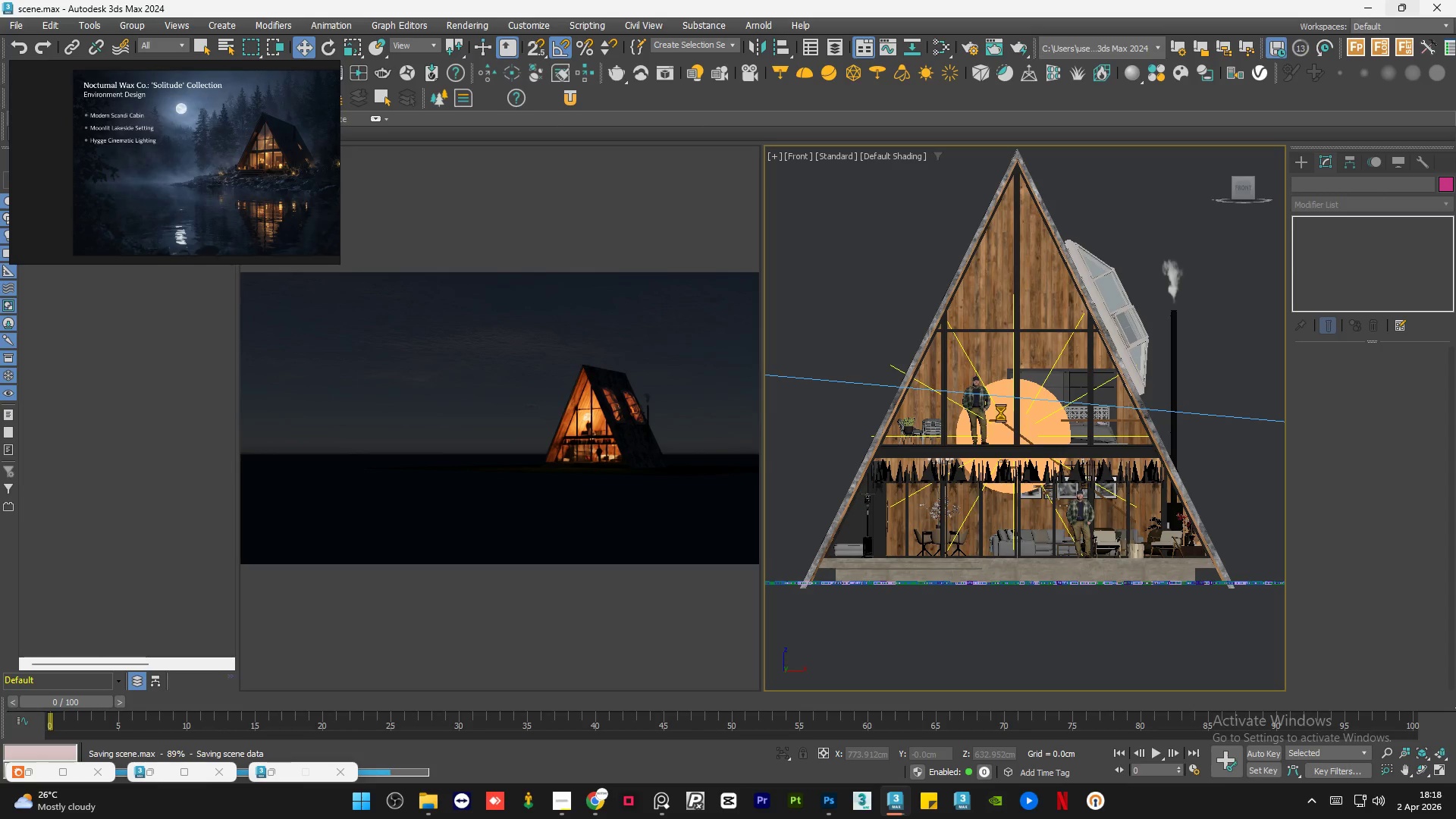 
wait(10.06)
 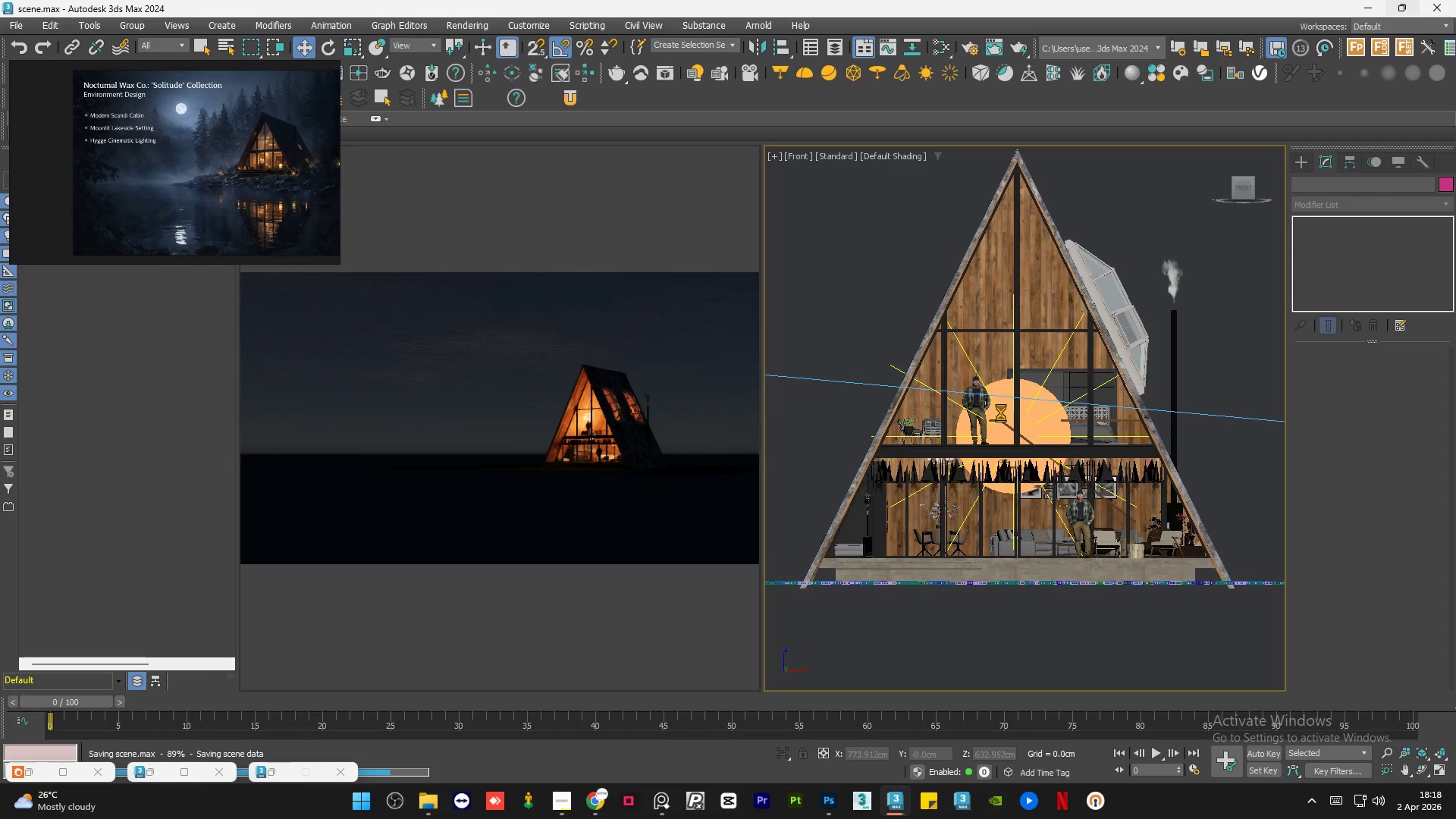 
left_click([1192, 353])
 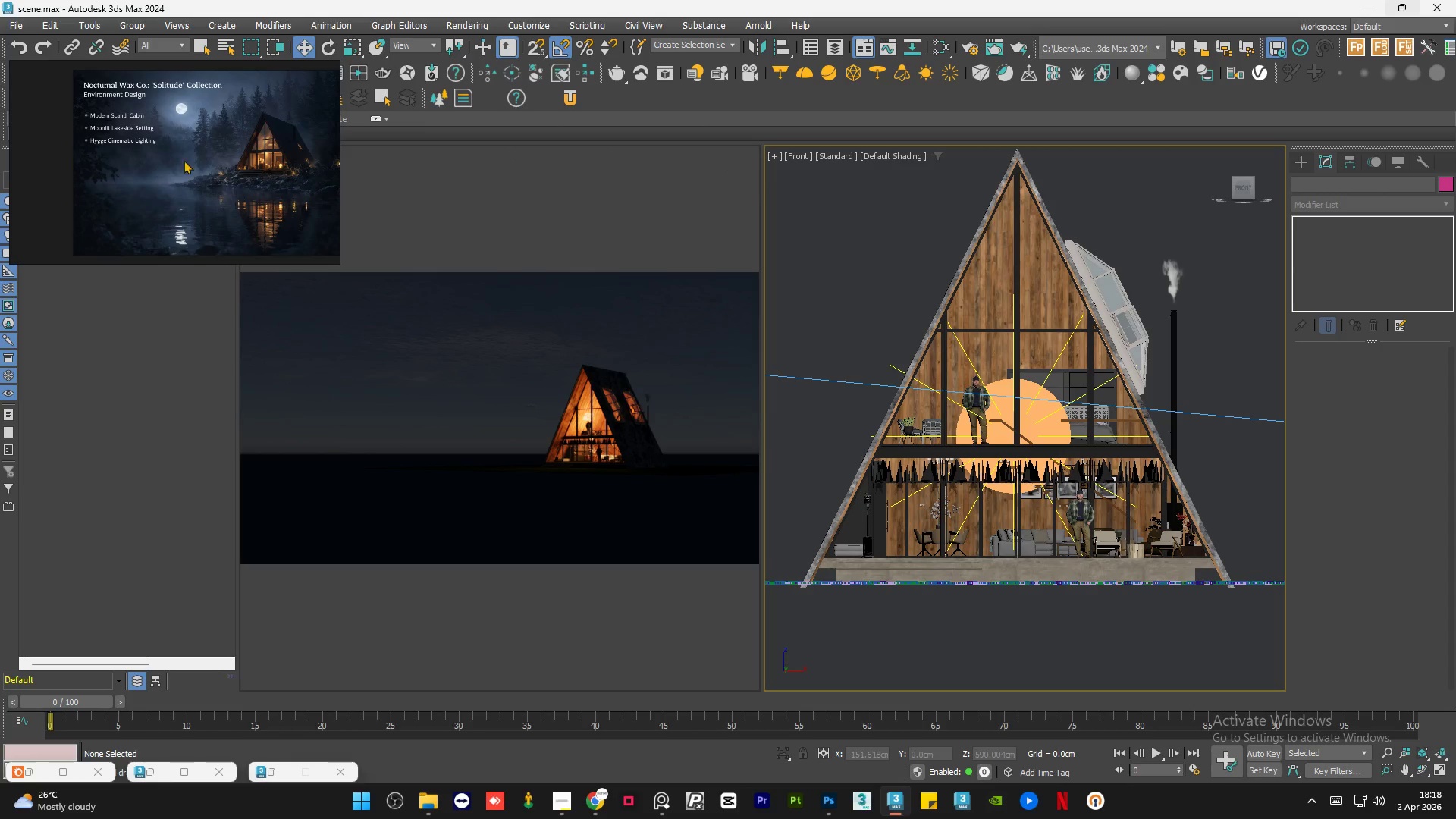 
scroll: coordinate [218, 146], scroll_direction: up, amount: 11.0
 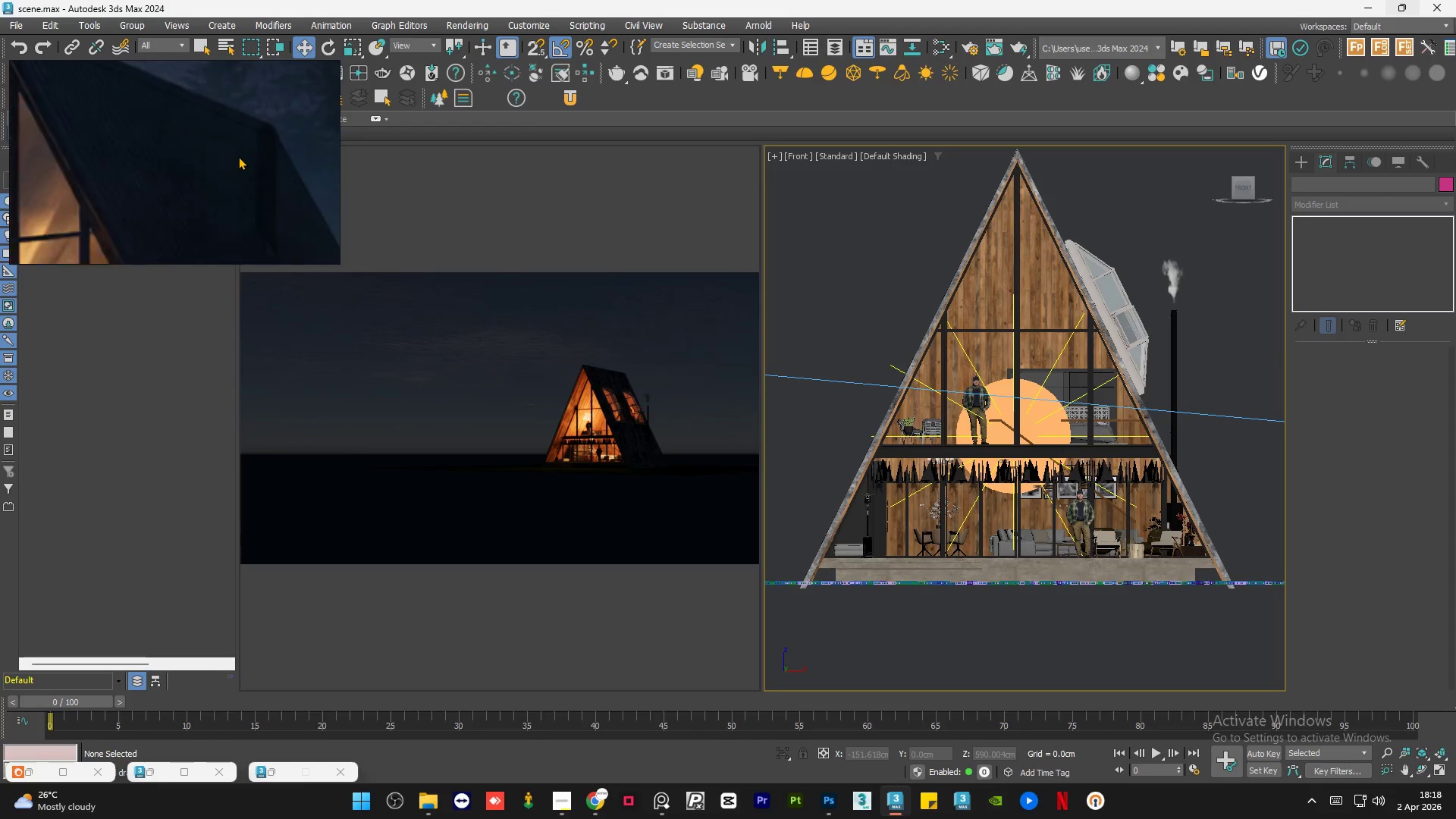 
scroll: coordinate [239, 156], scroll_direction: down, amount: 5.0
 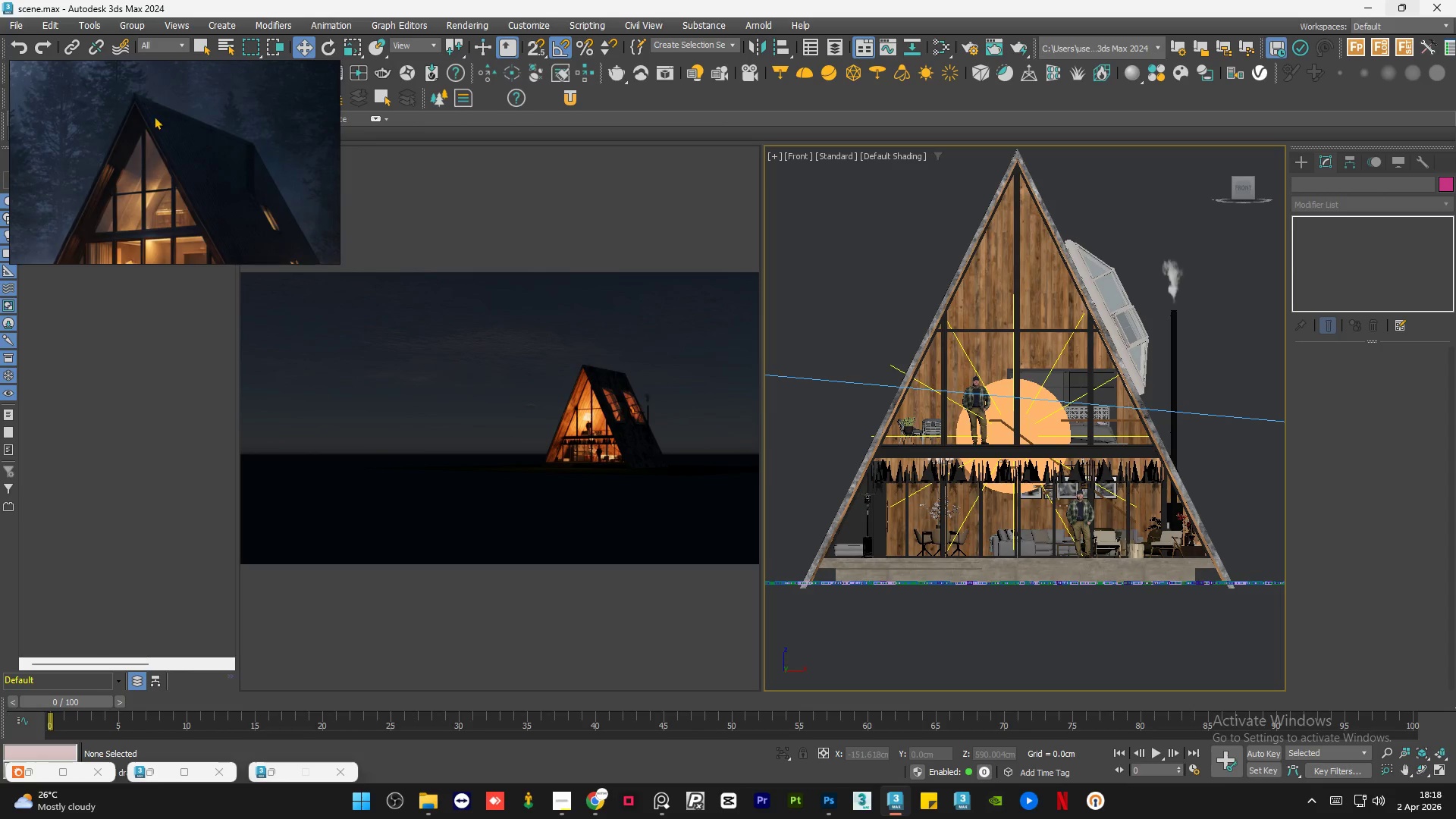 
scroll: coordinate [154, 115], scroll_direction: up, amount: 7.0
 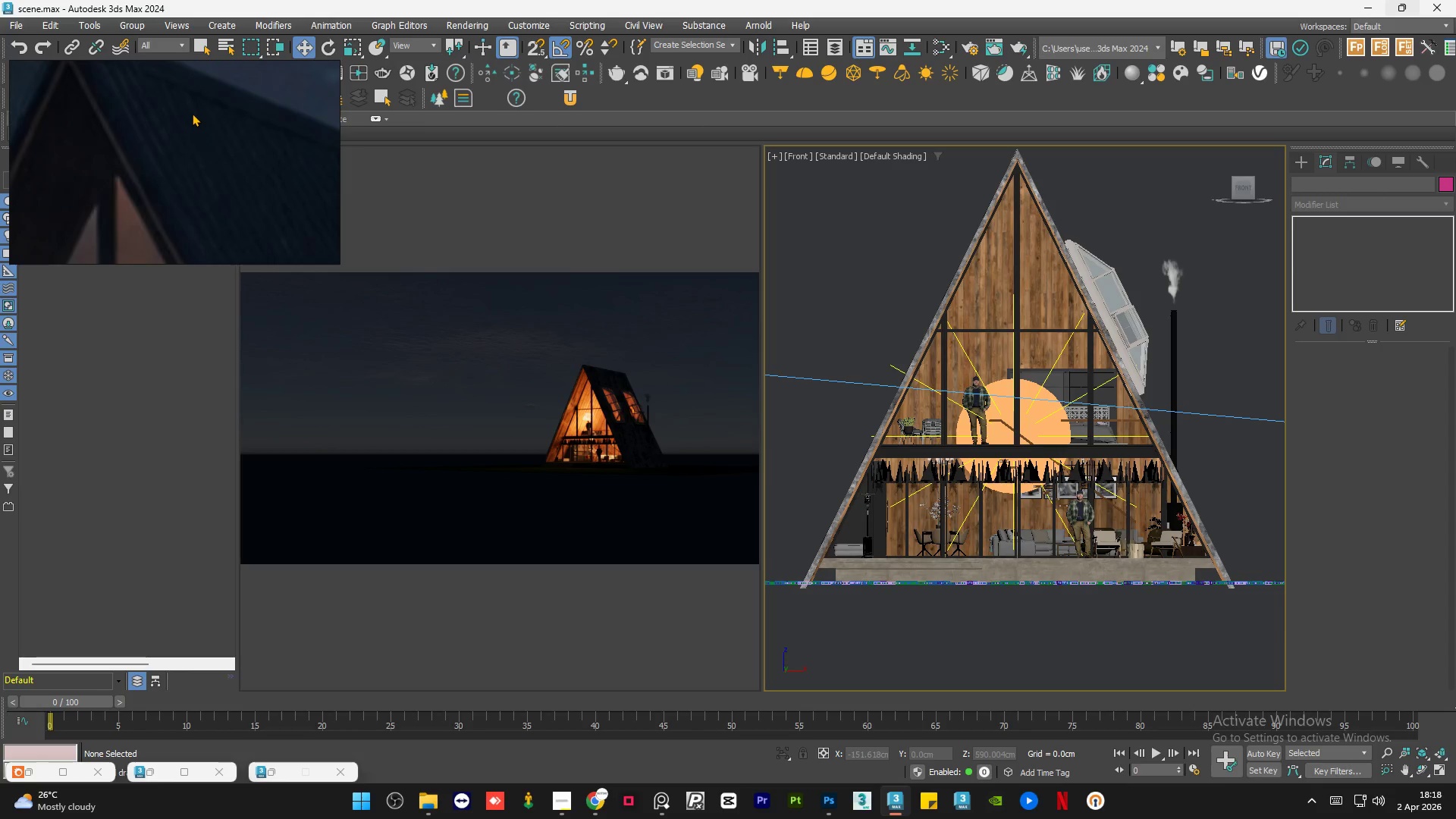 
scroll: coordinate [1048, 432], scroll_direction: down, amount: 19.0
 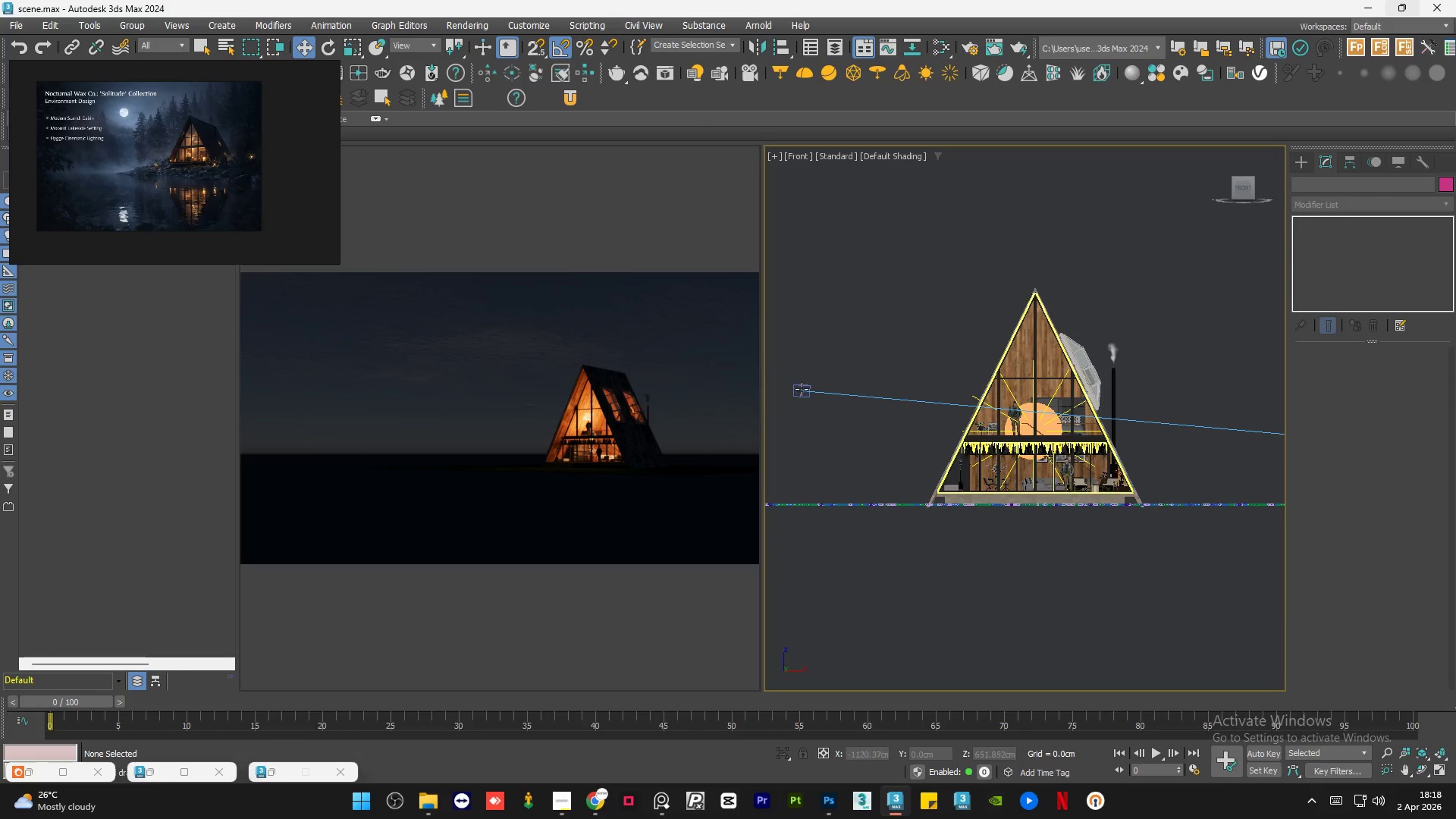 
left_click([806, 388])
 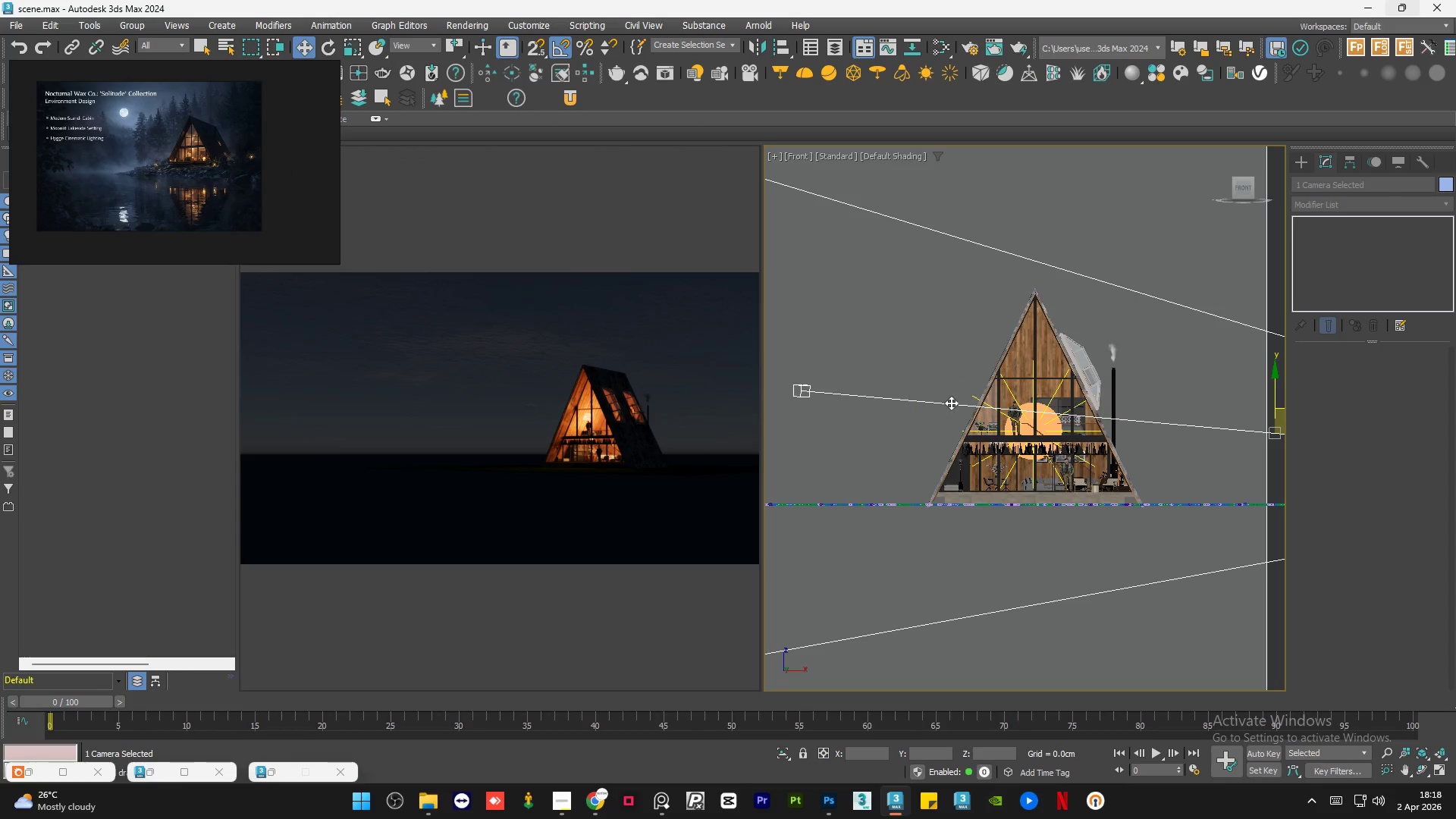 
scroll: coordinate [884, 398], scroll_direction: down, amount: 3.0
 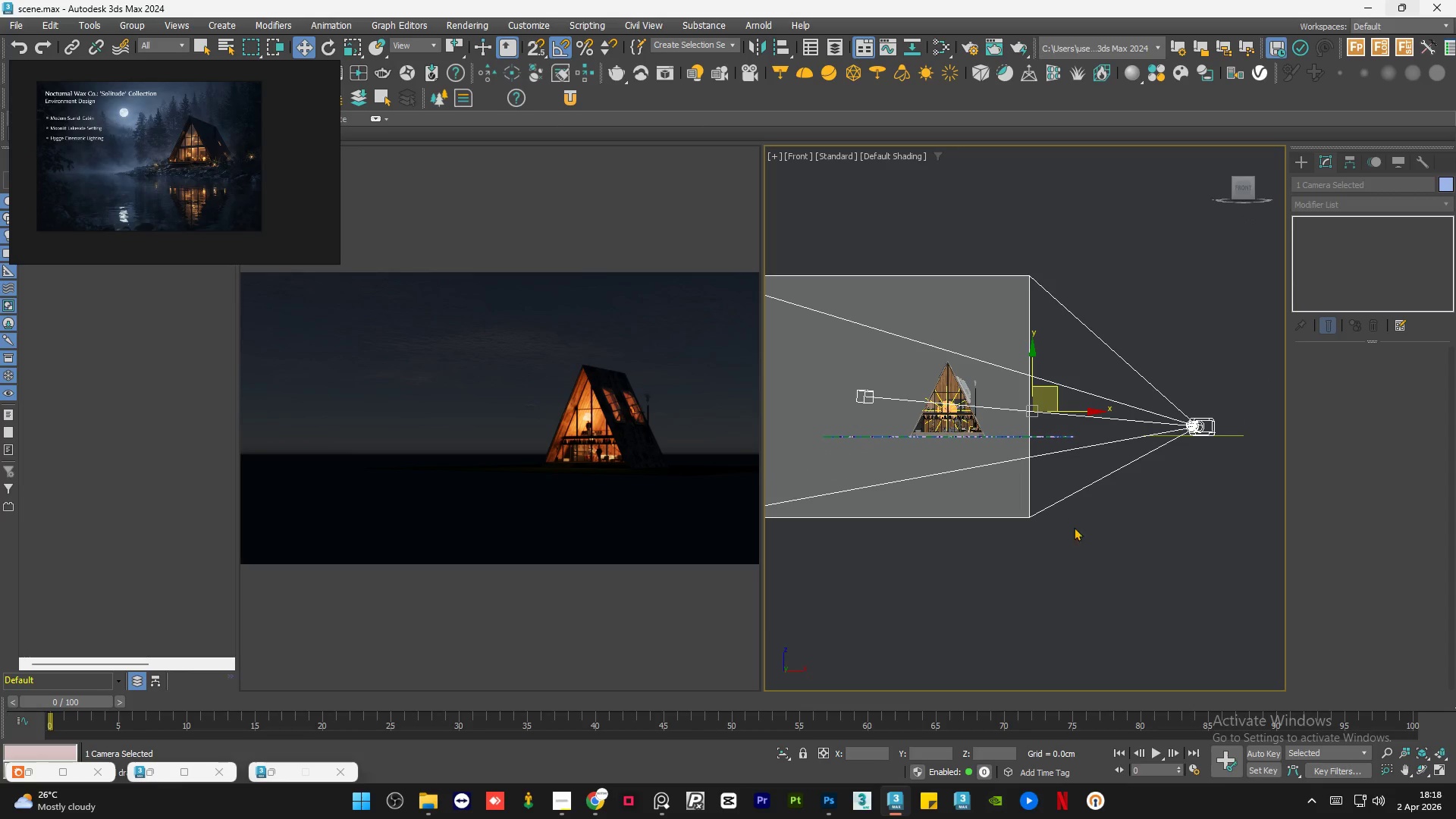 
left_click([1157, 595])
 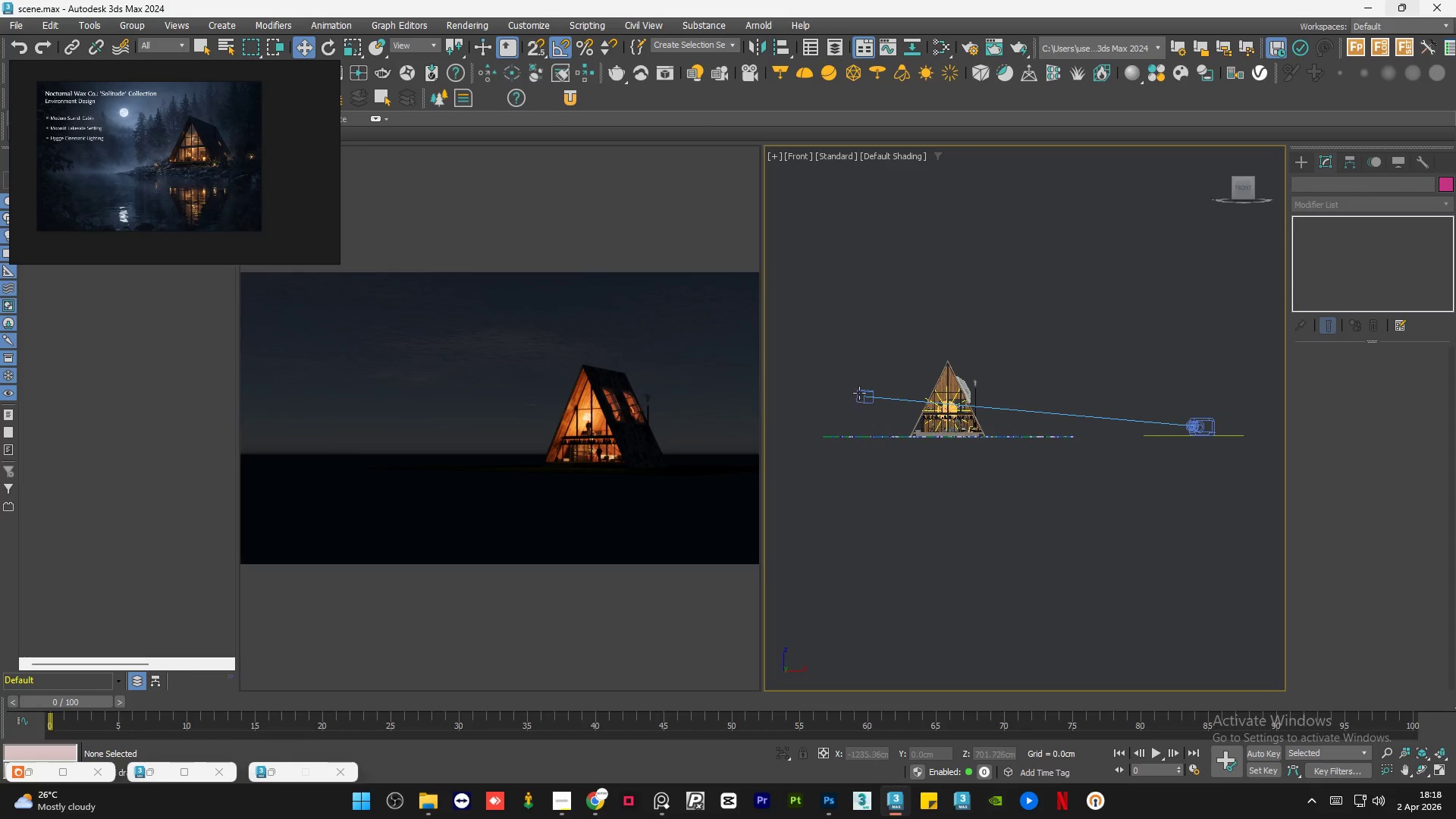 
left_click([862, 393])
 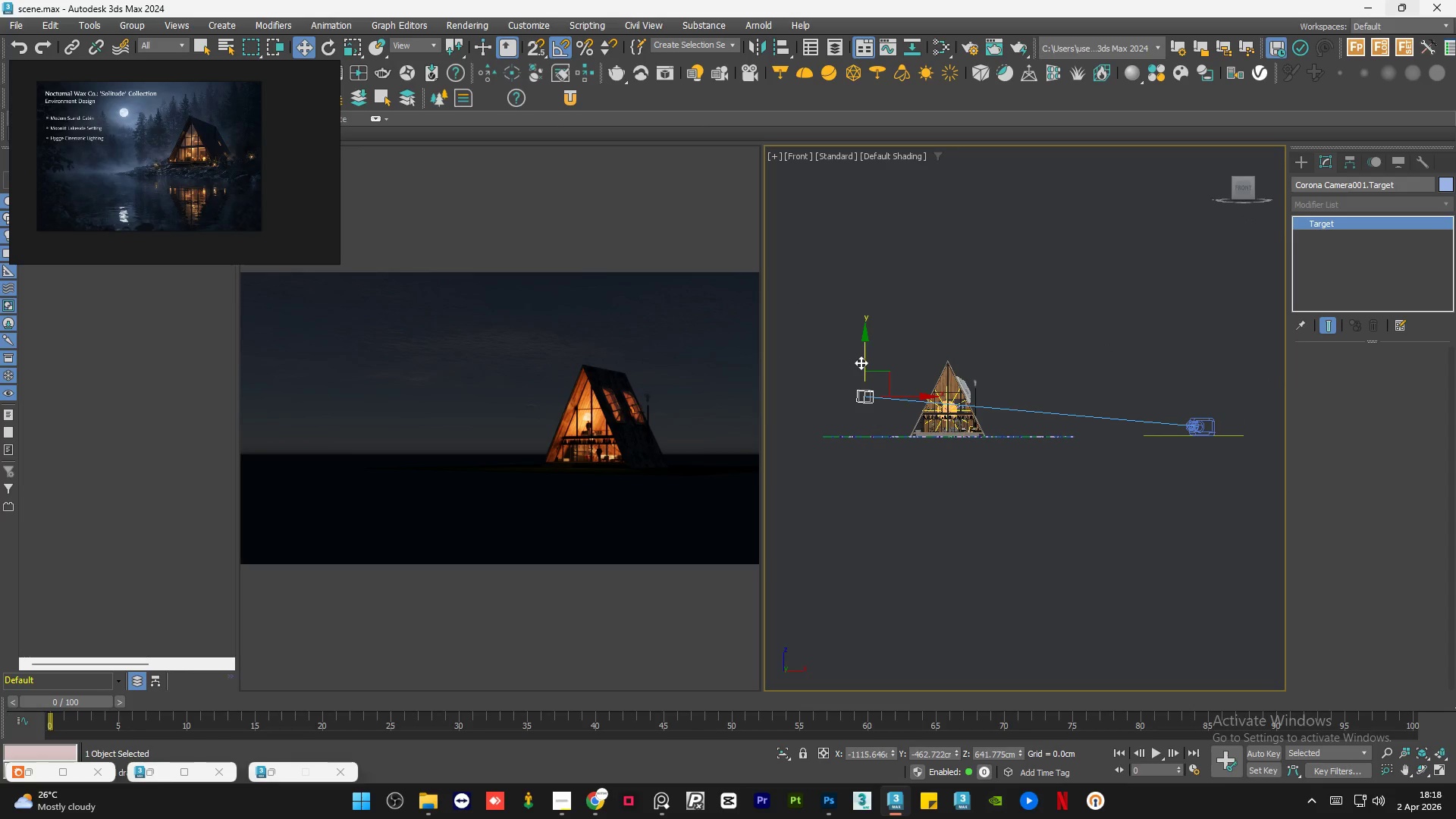 
left_click_drag(start_coordinate=[861, 362], to_coordinate=[861, 371])
 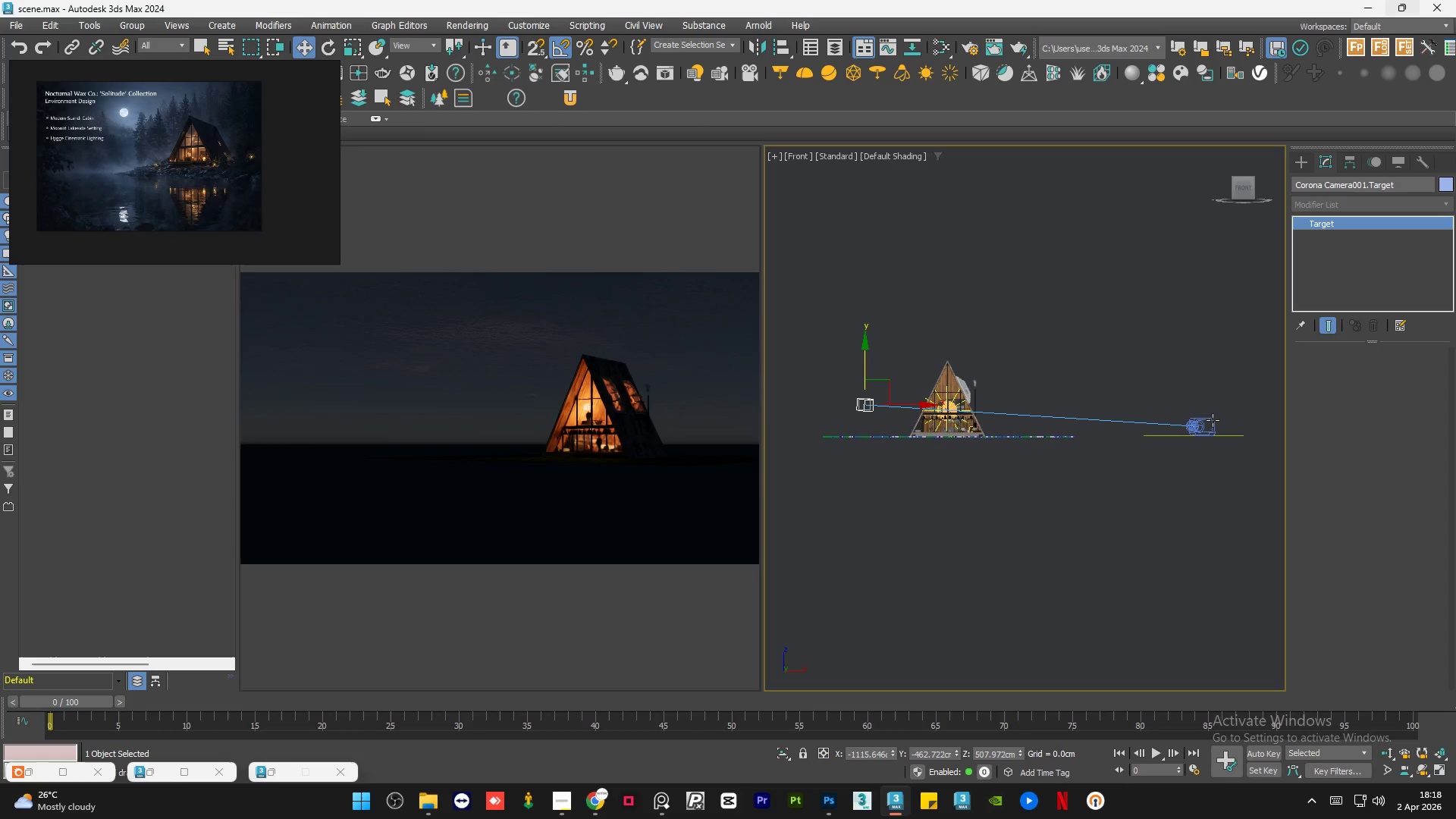 
left_click([1212, 420])
 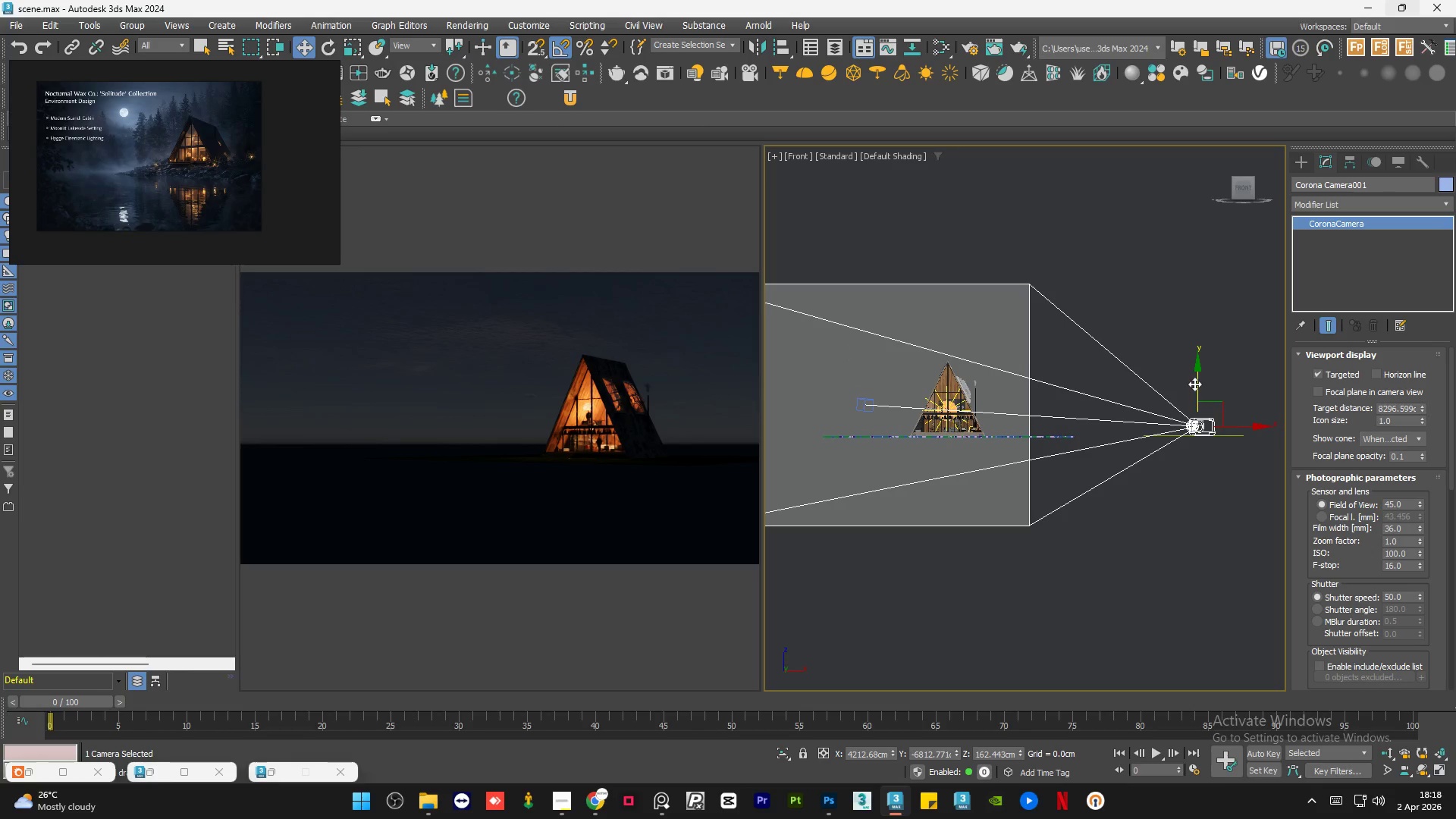 
left_click_drag(start_coordinate=[1194, 384], to_coordinate=[1199, 388])
 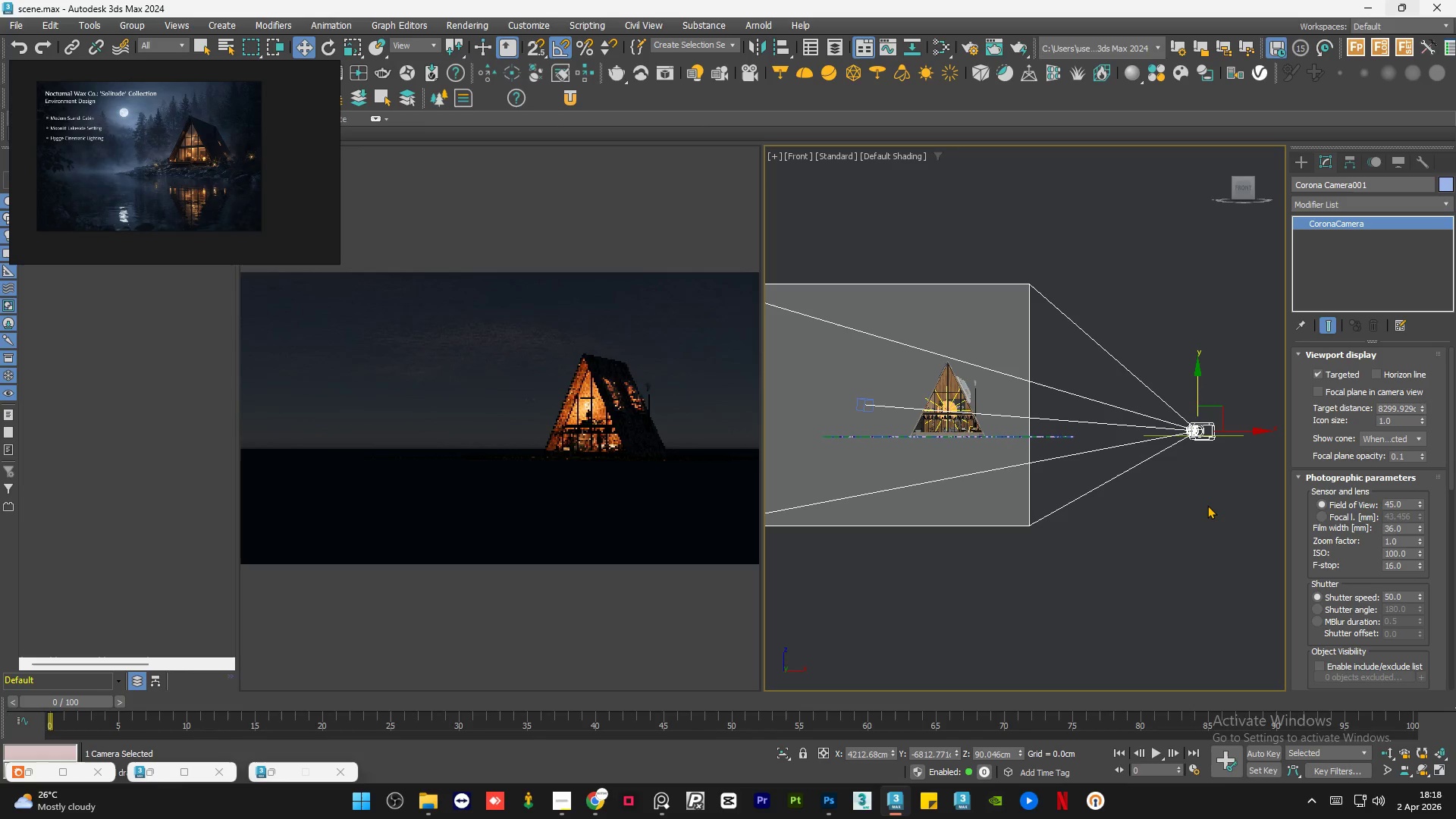 
left_click([1207, 505])
 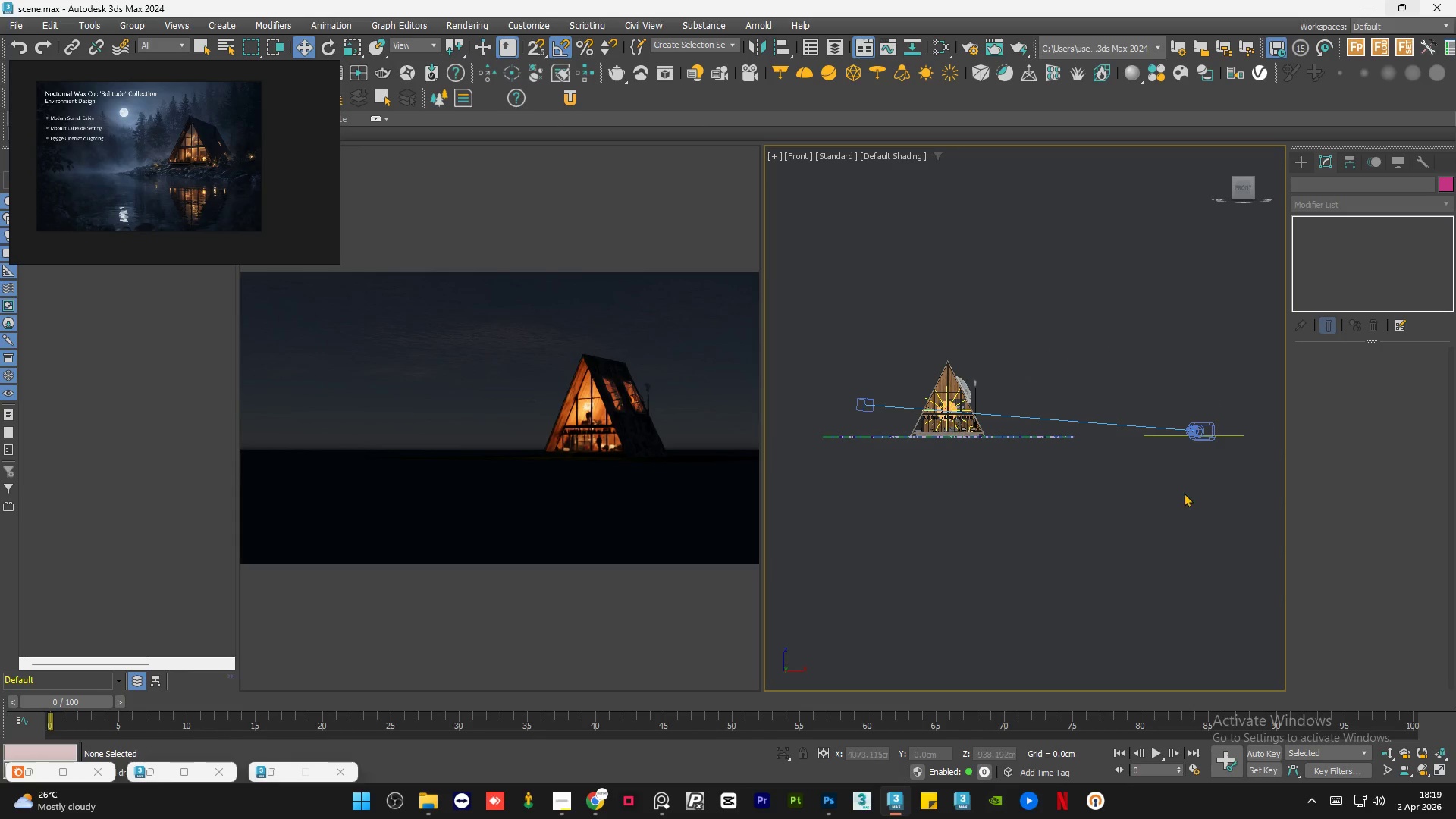 
double_click([1184, 493])
 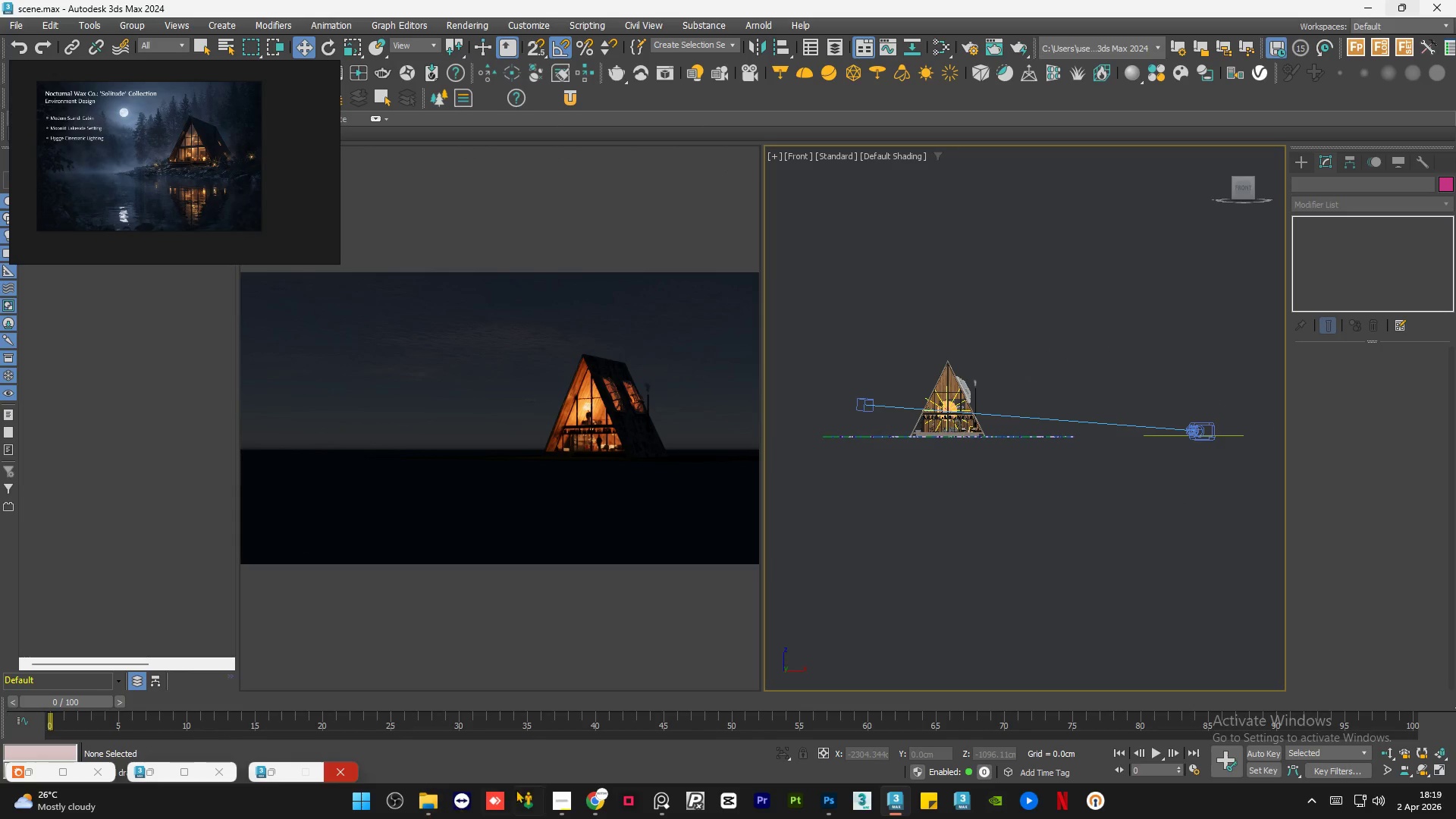 
left_click([556, 791])